 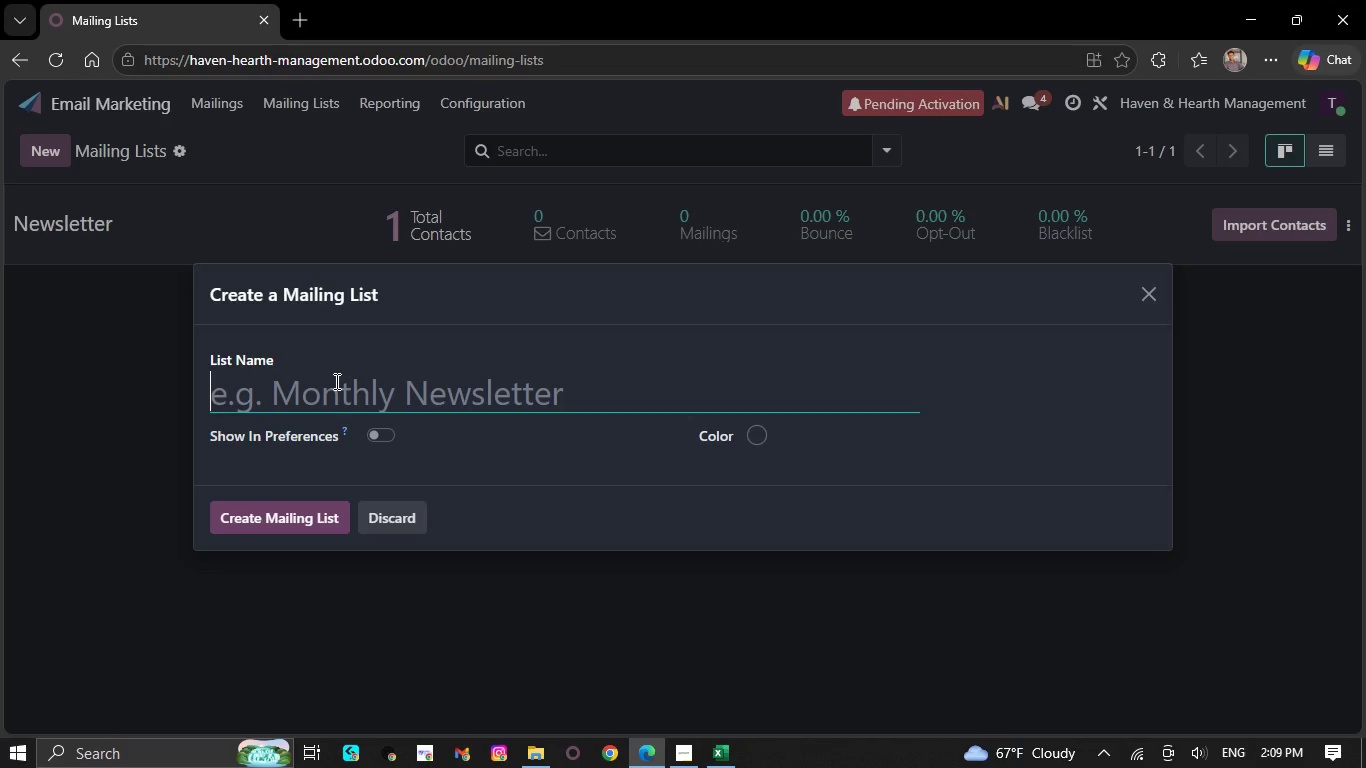 
key(Control+V)
 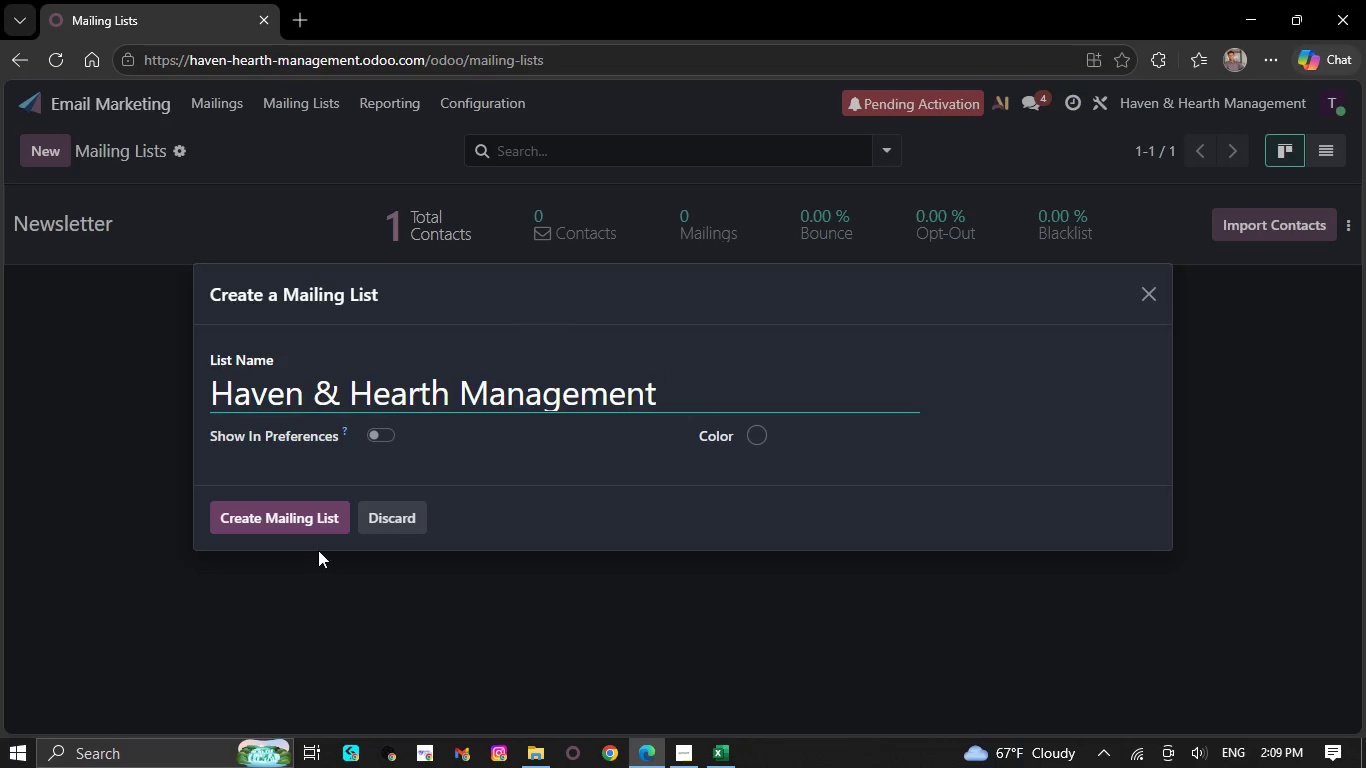 
left_click([312, 526])
 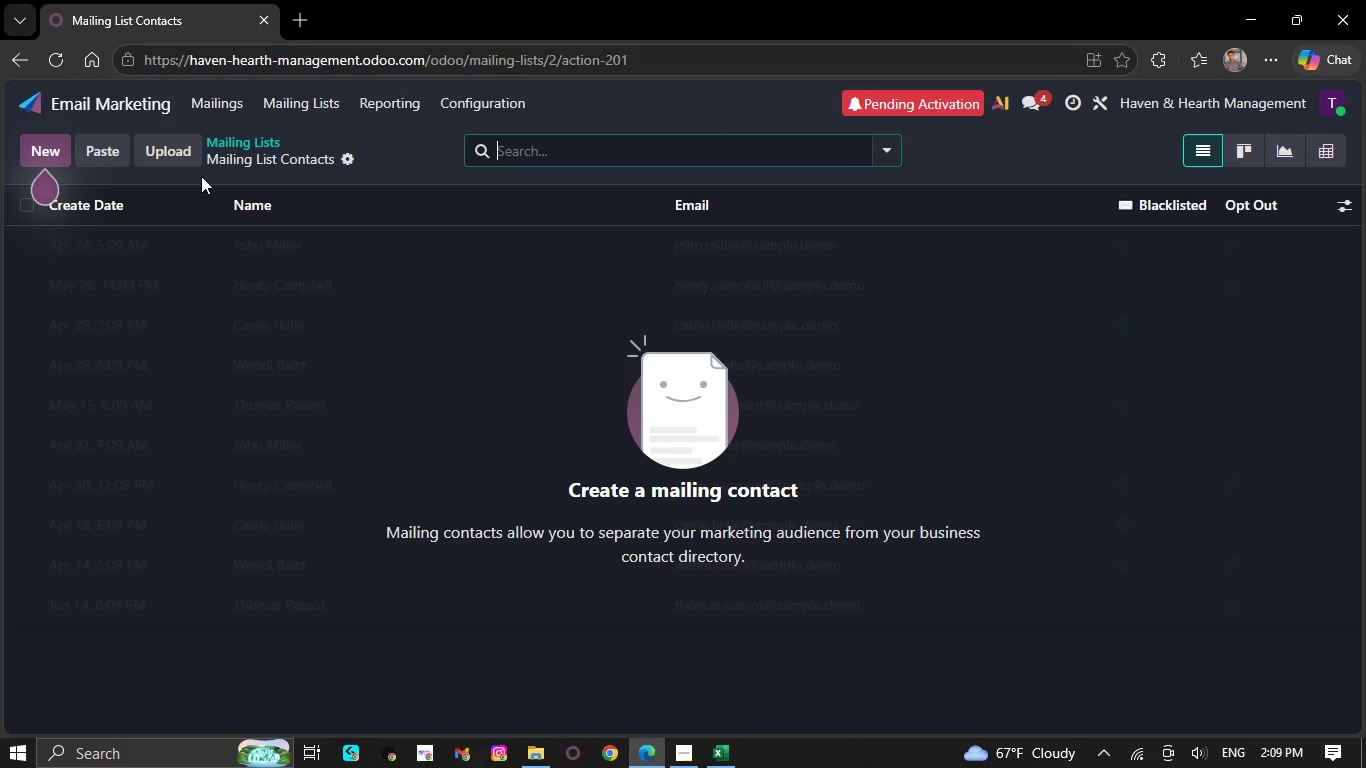 
left_click([129, 98])
 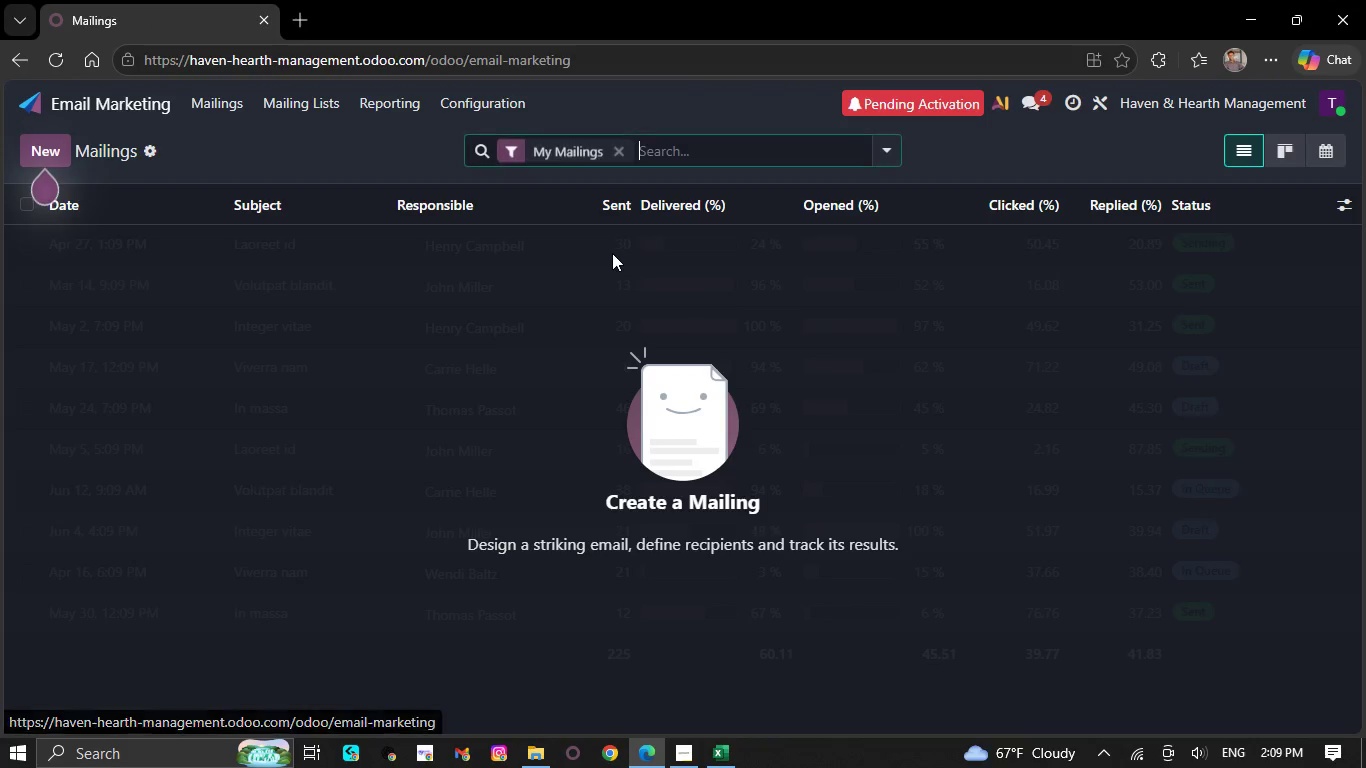 
left_click([223, 104])
 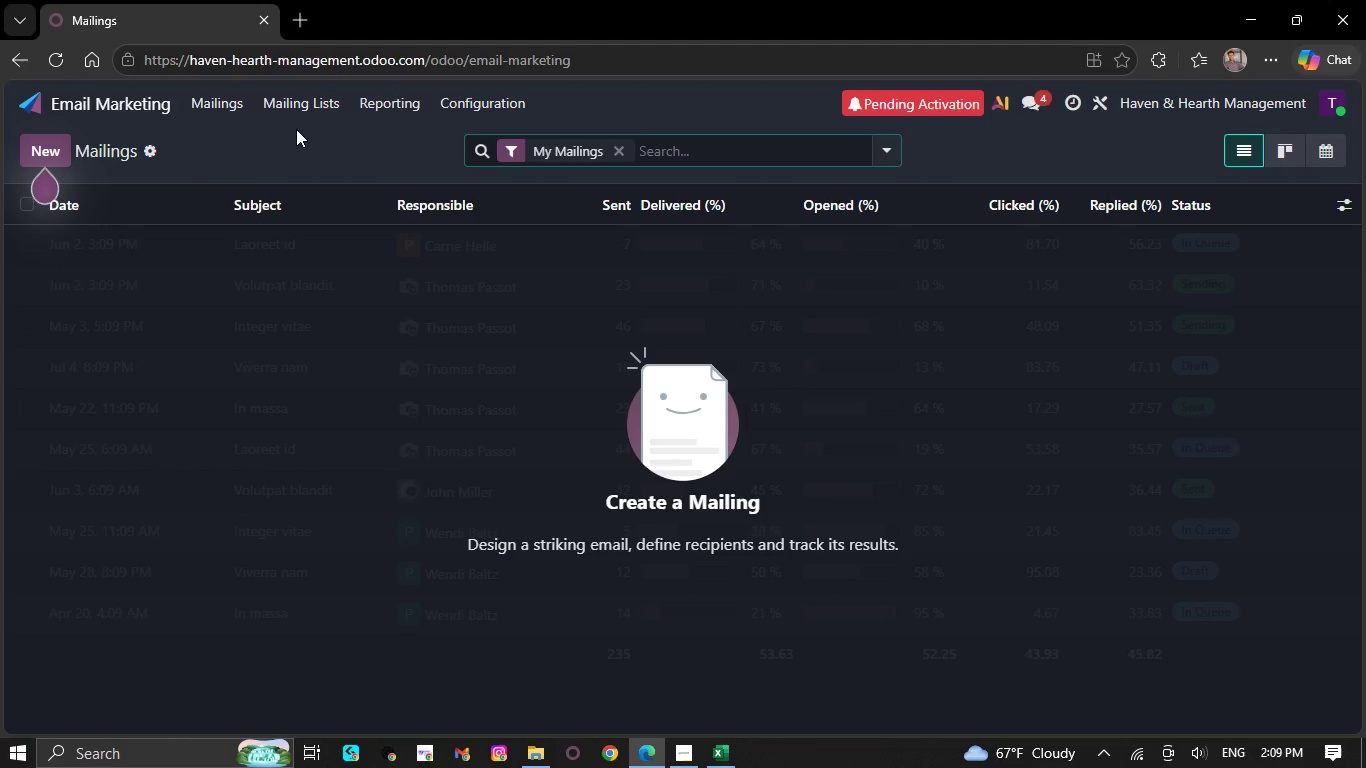 
left_click([301, 99])
 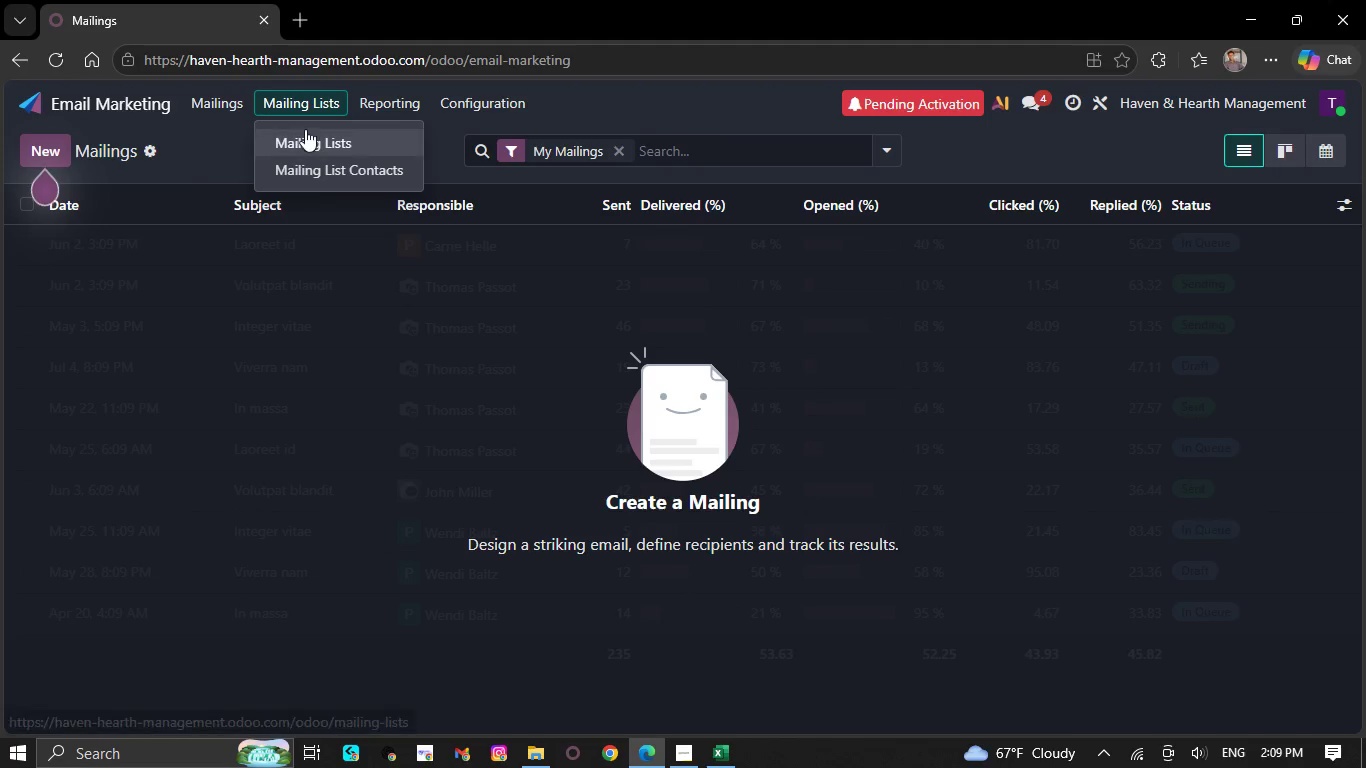 
left_click([305, 129])
 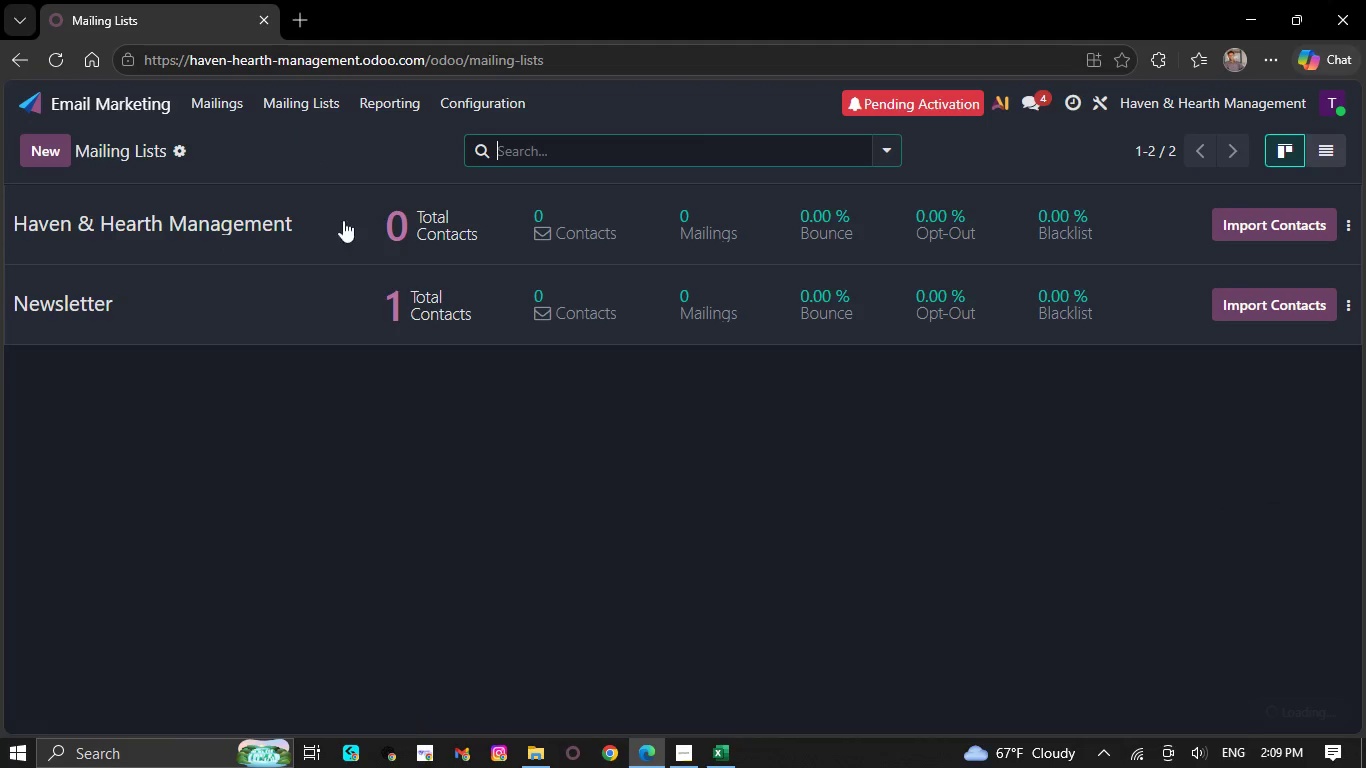 
mouse_move([334, 257])
 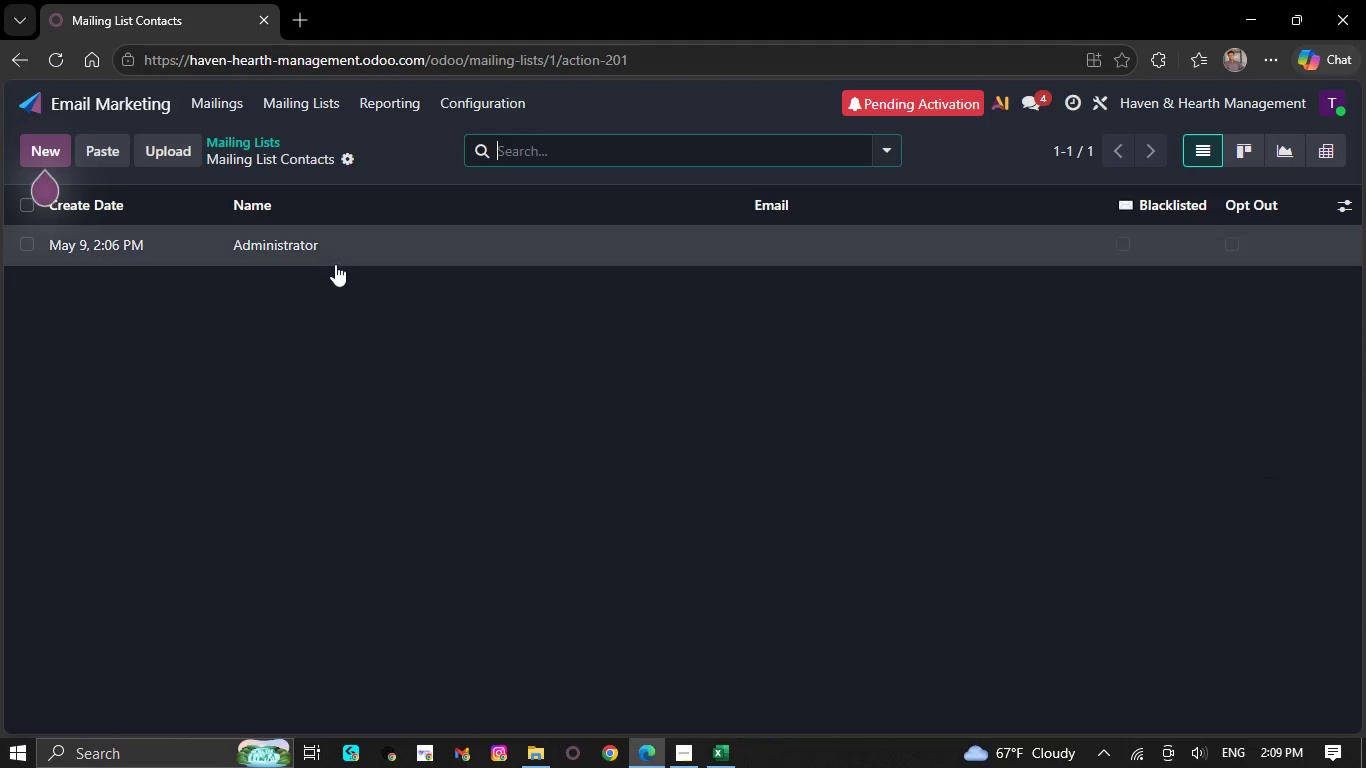 
left_click([335, 242])
 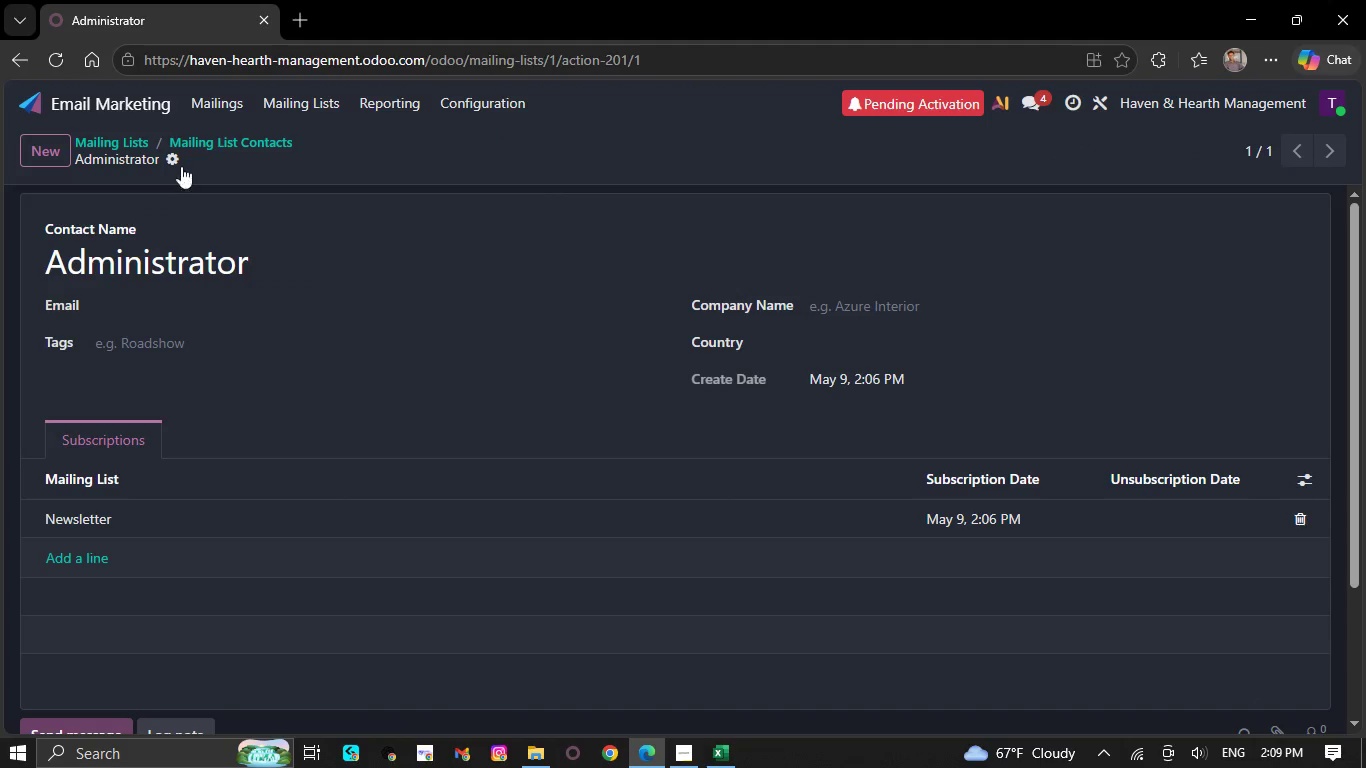 
left_click([177, 160])
 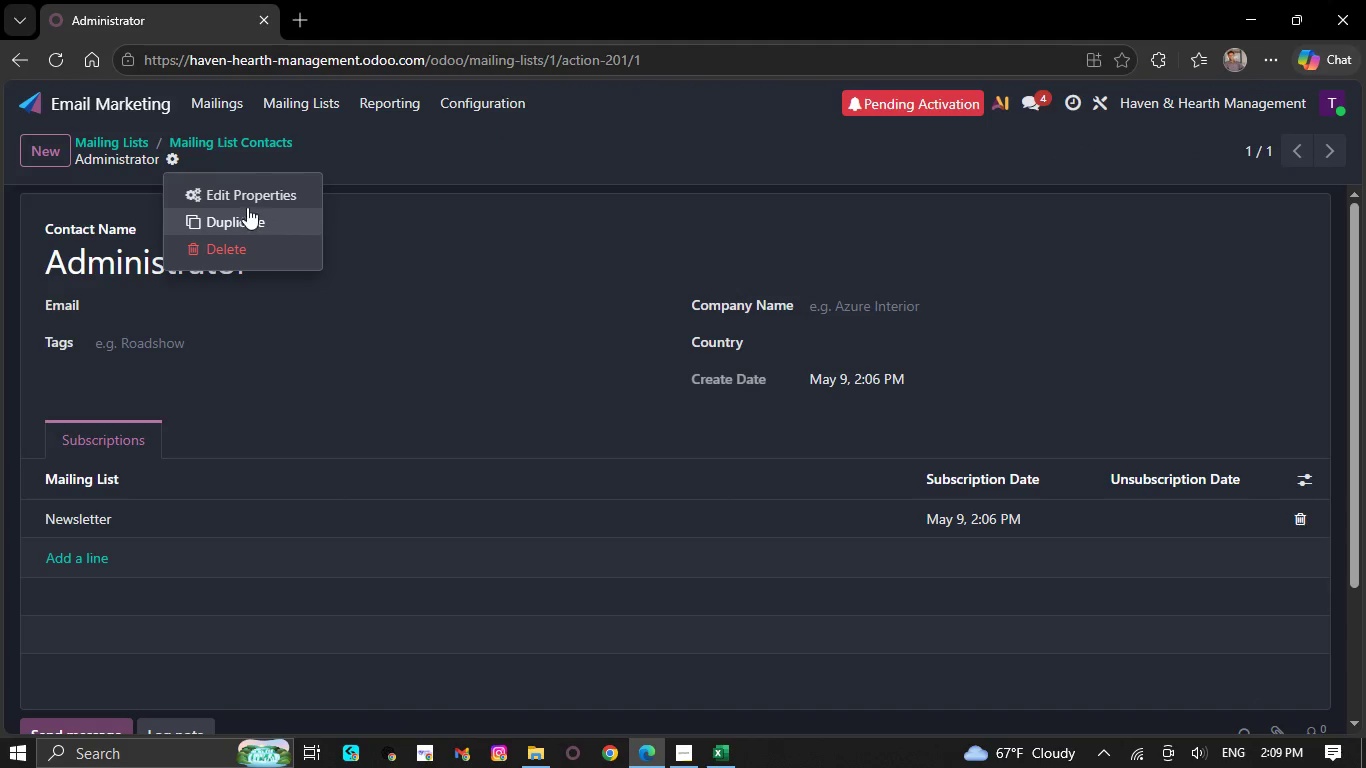 
left_click([249, 198])
 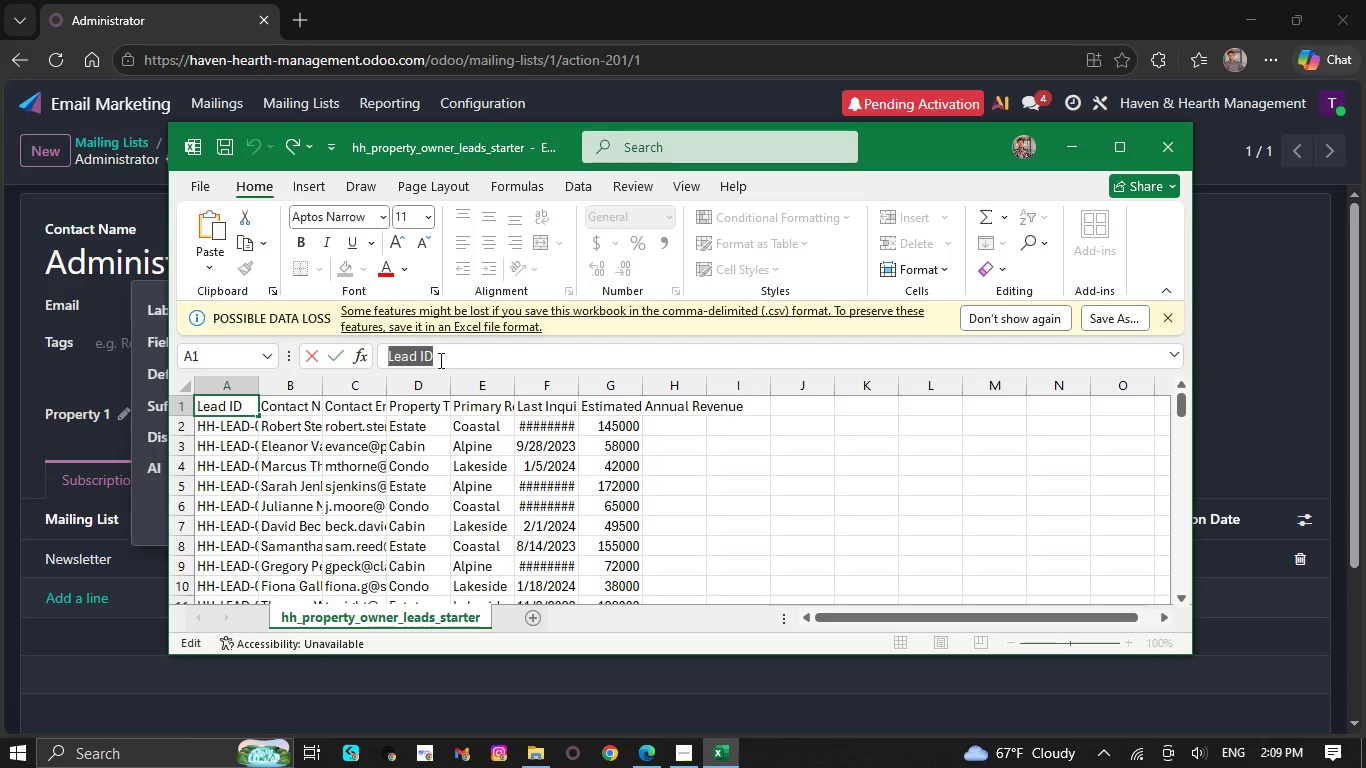 
wait(5.45)
 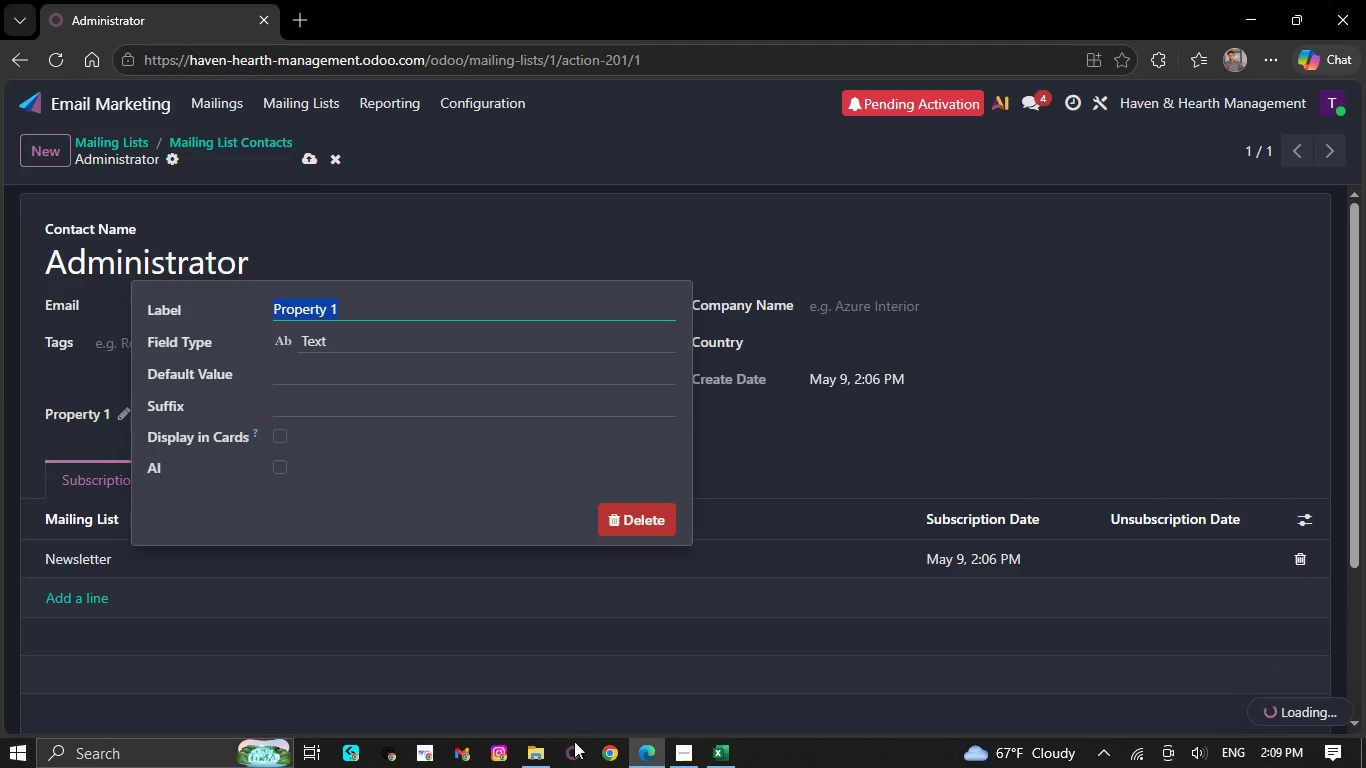 
key(Control+C)
 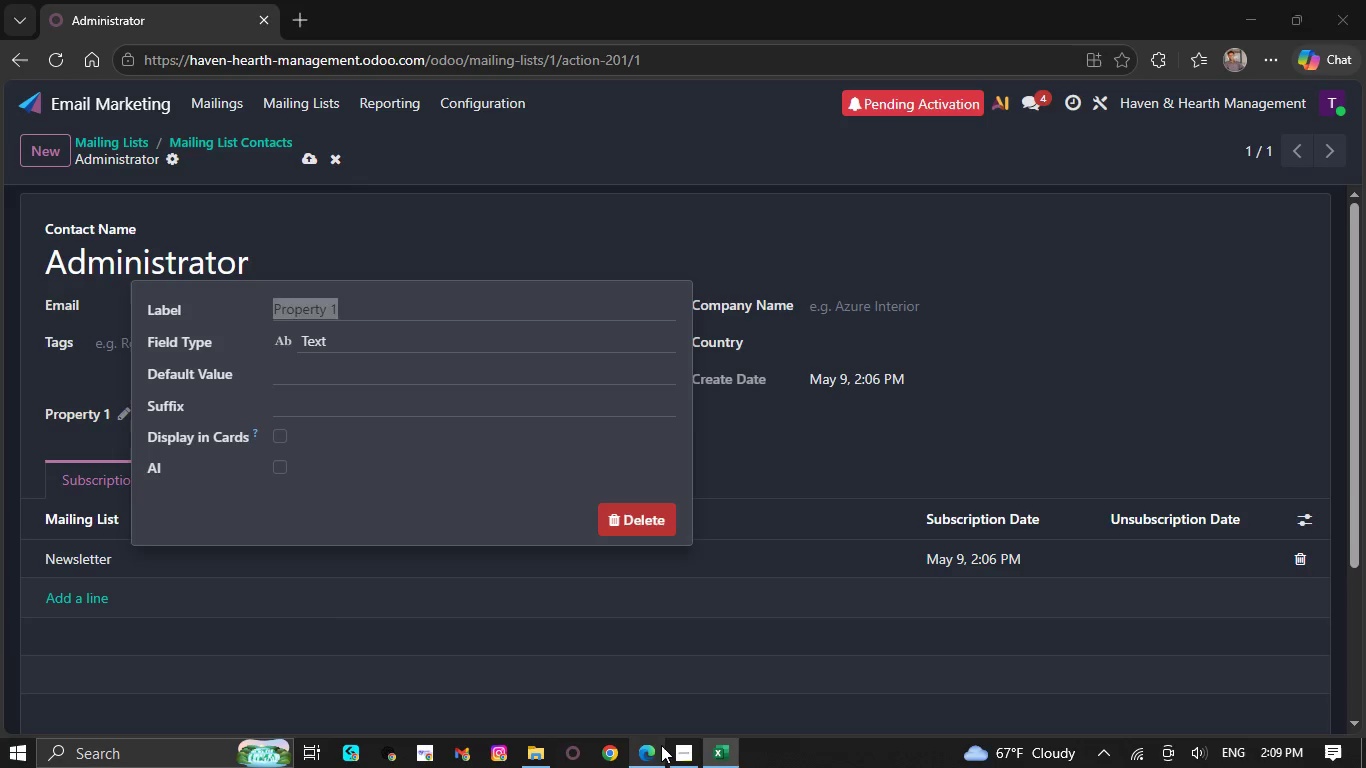 
key(Control+V)
 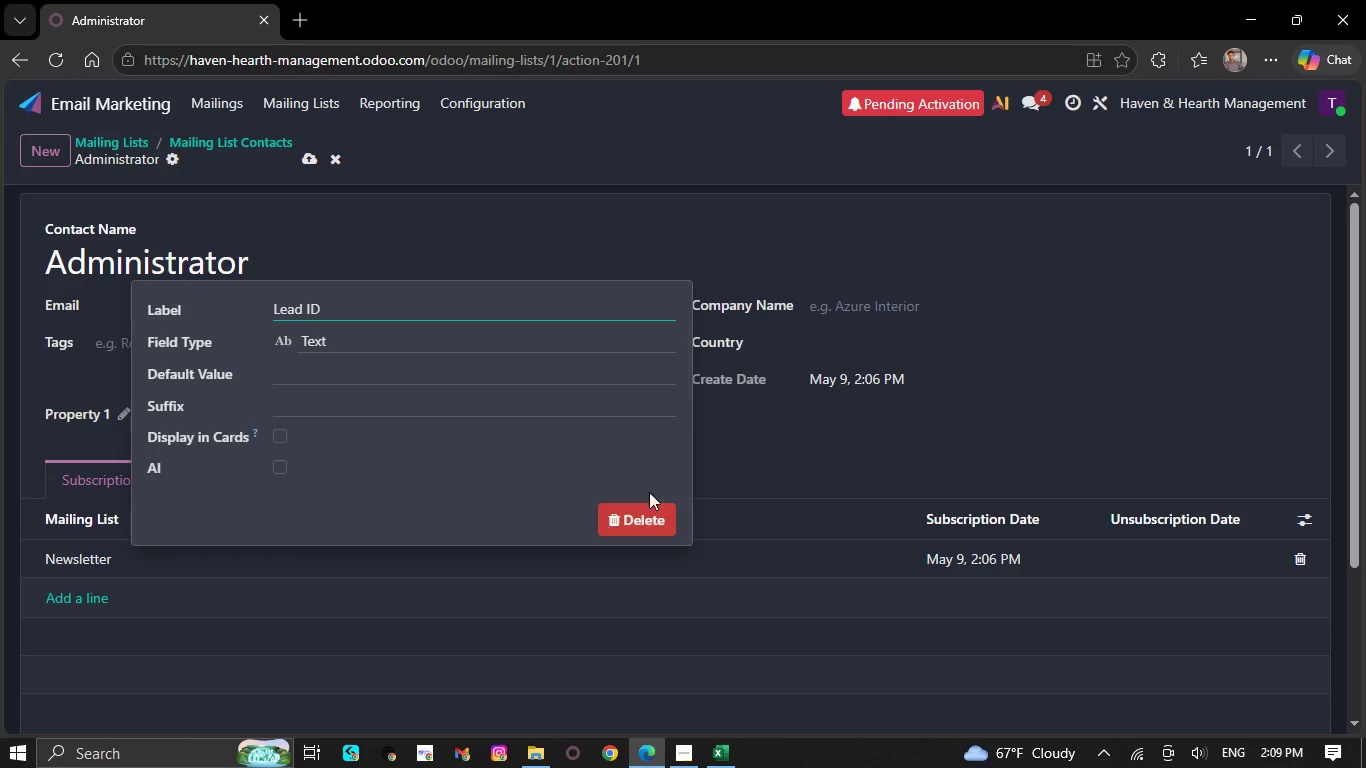 
left_click([742, 450])
 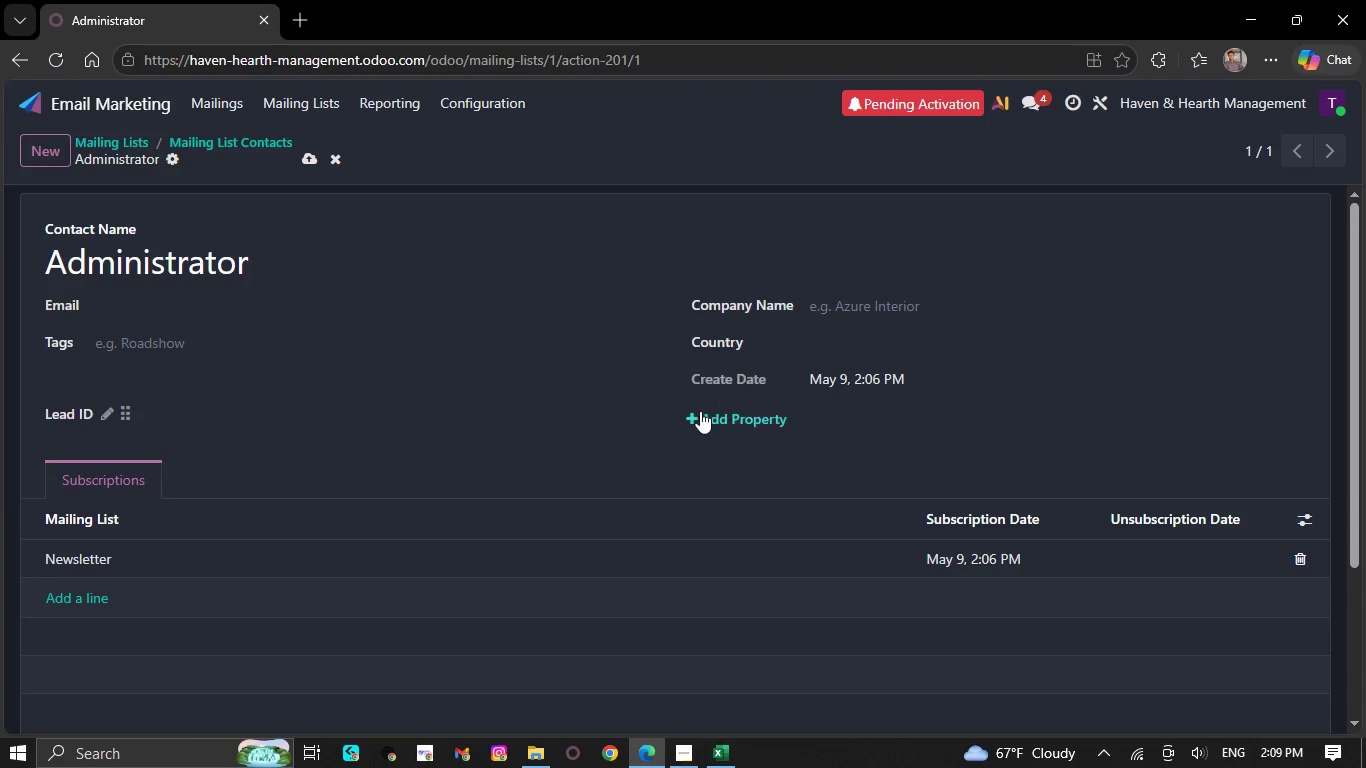 
left_click([700, 412])
 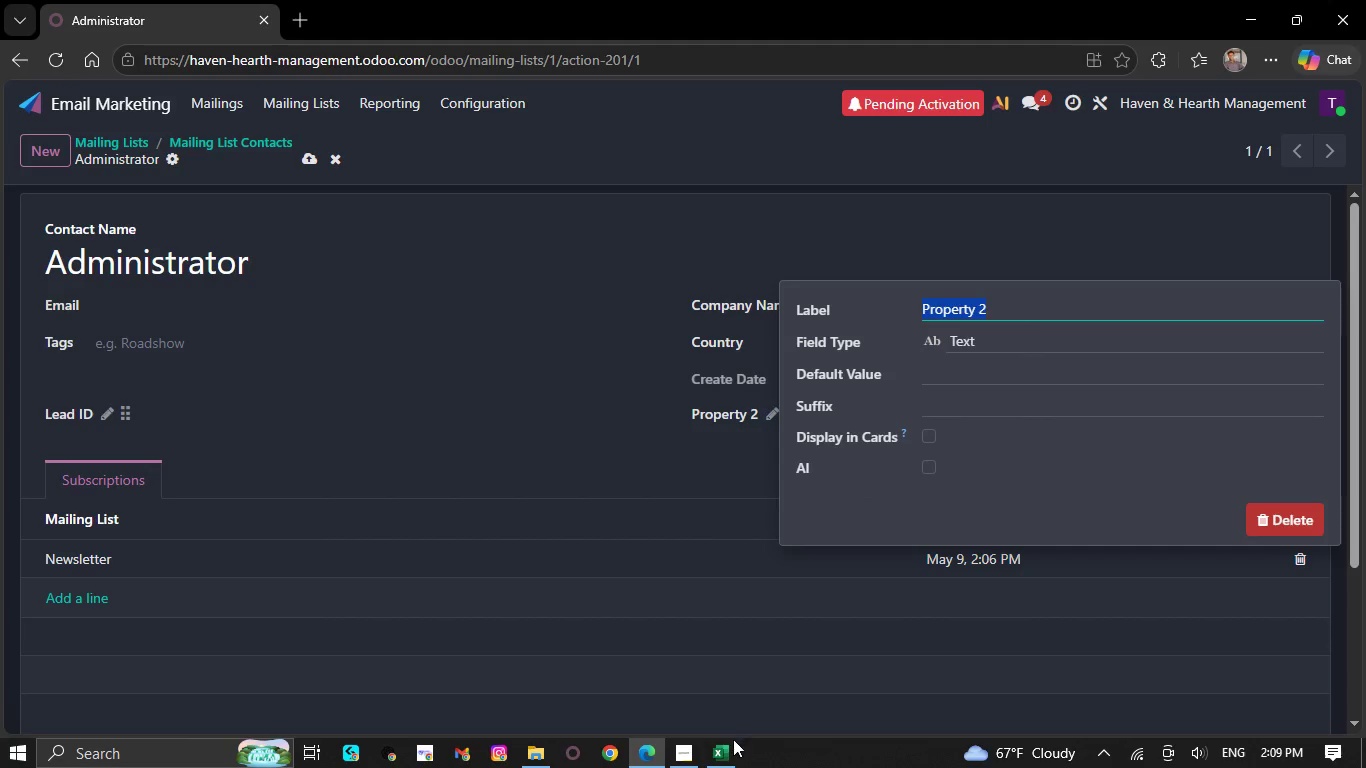 
left_click([733, 746])
 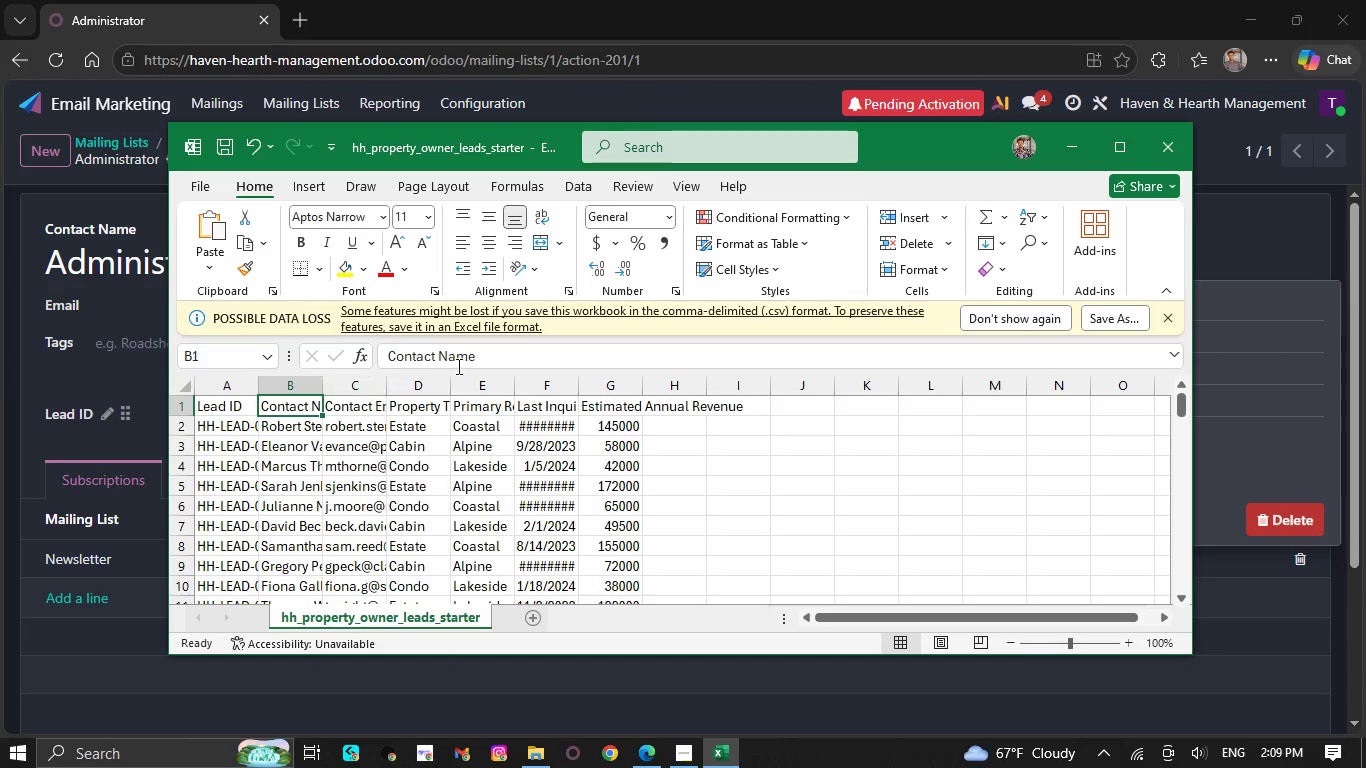 
left_click_drag(start_coordinate=[475, 355], to_coordinate=[393, 355])
 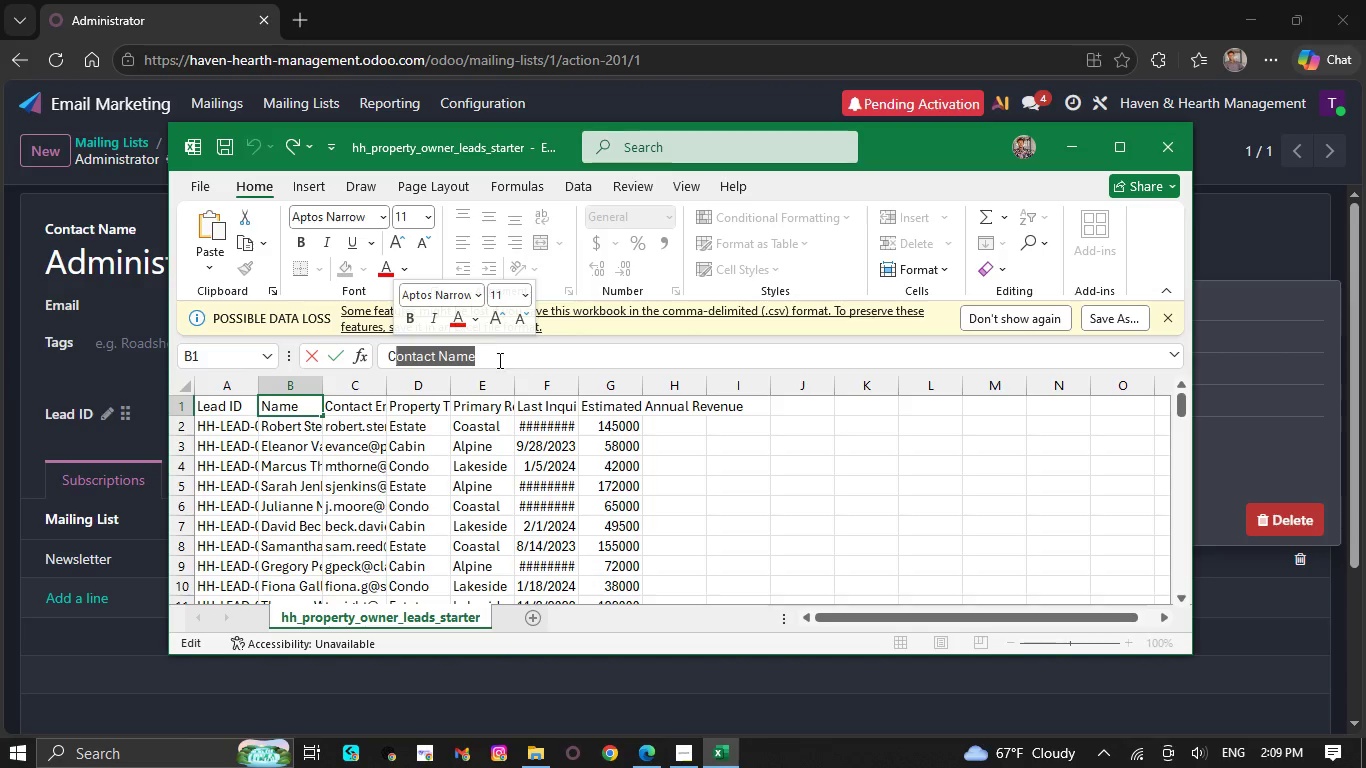 
left_click([494, 362])
 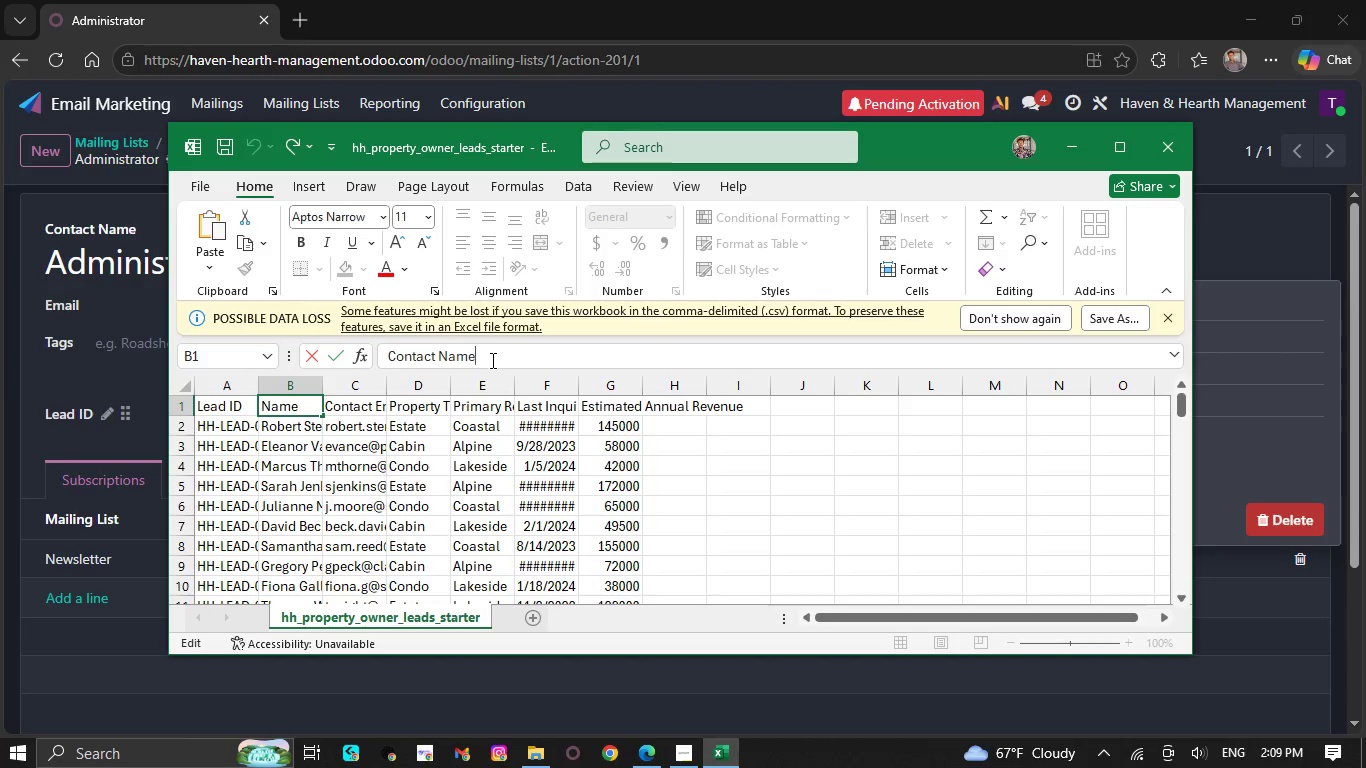 
left_click_drag(start_coordinate=[486, 359], to_coordinate=[380, 359])
 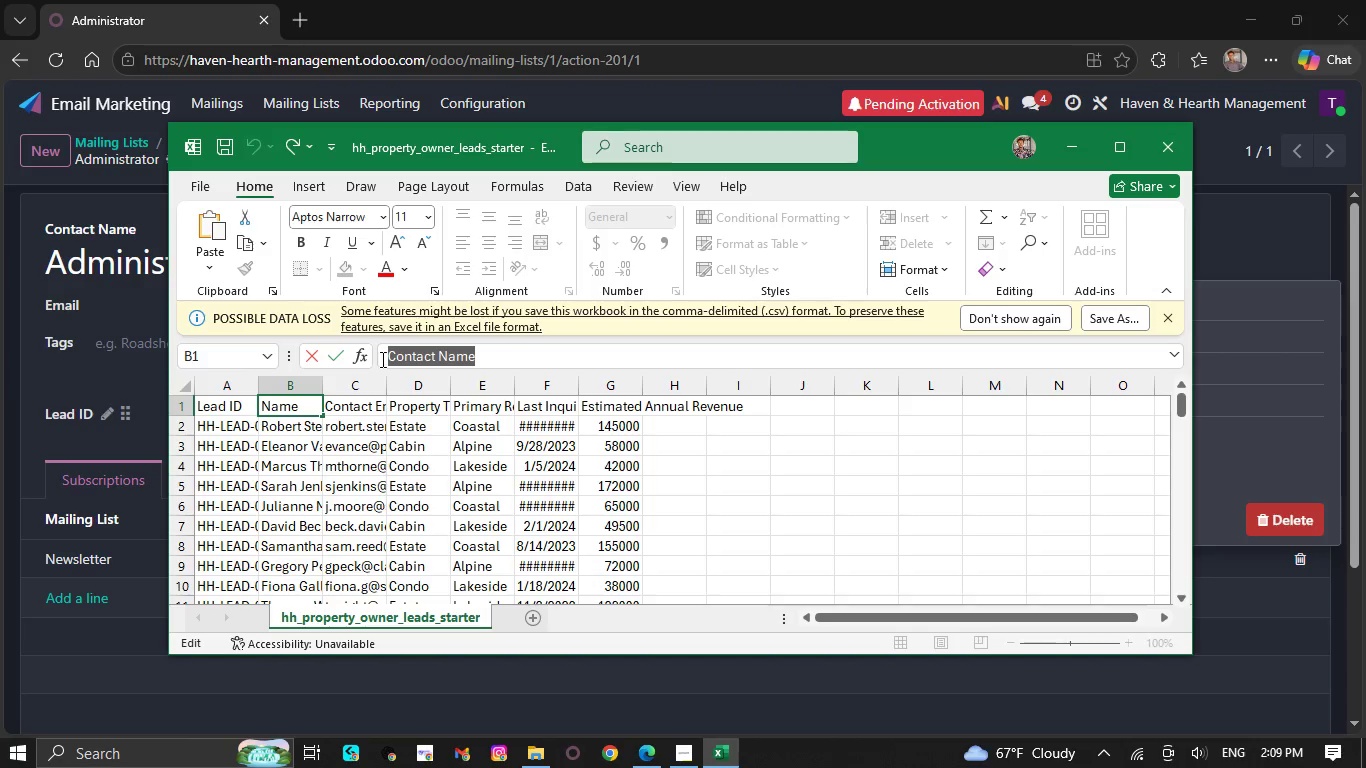 
key(Control+C)
 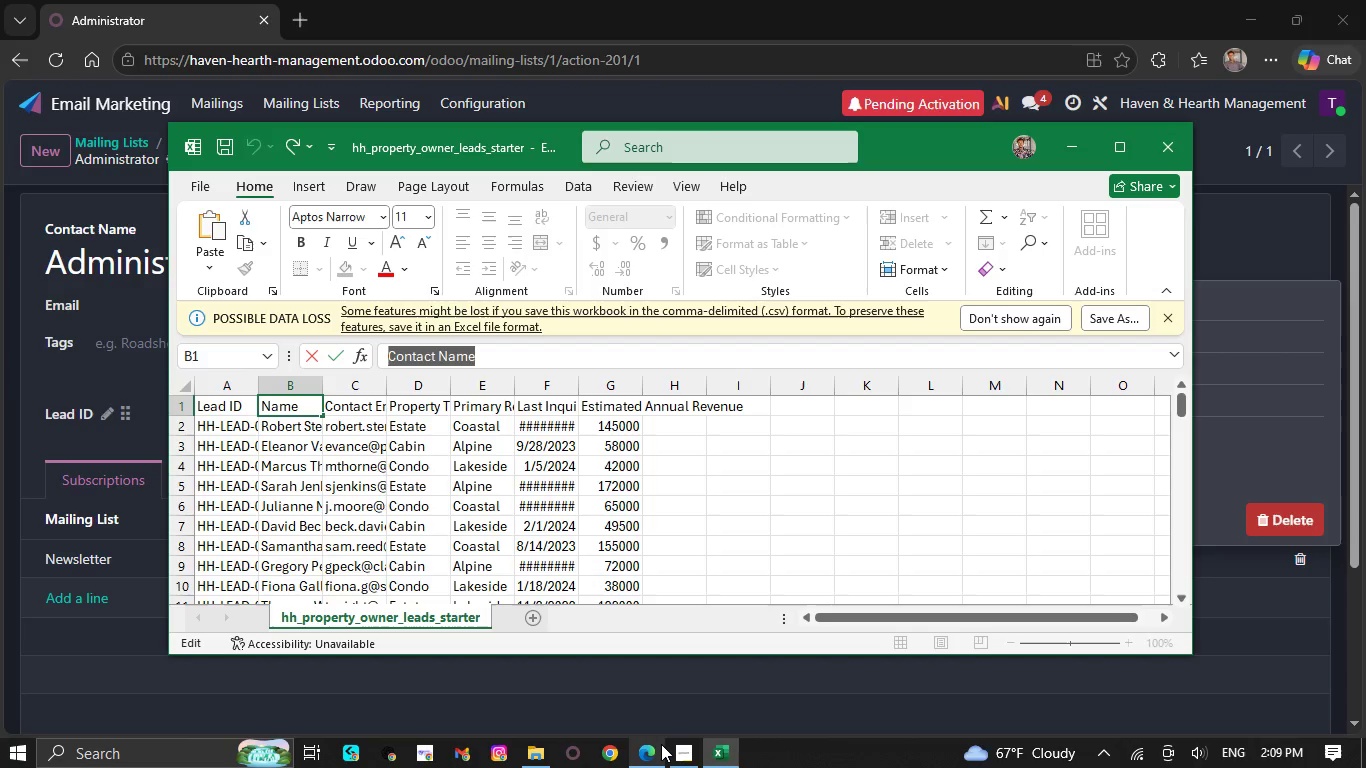 
left_click([661, 746])
 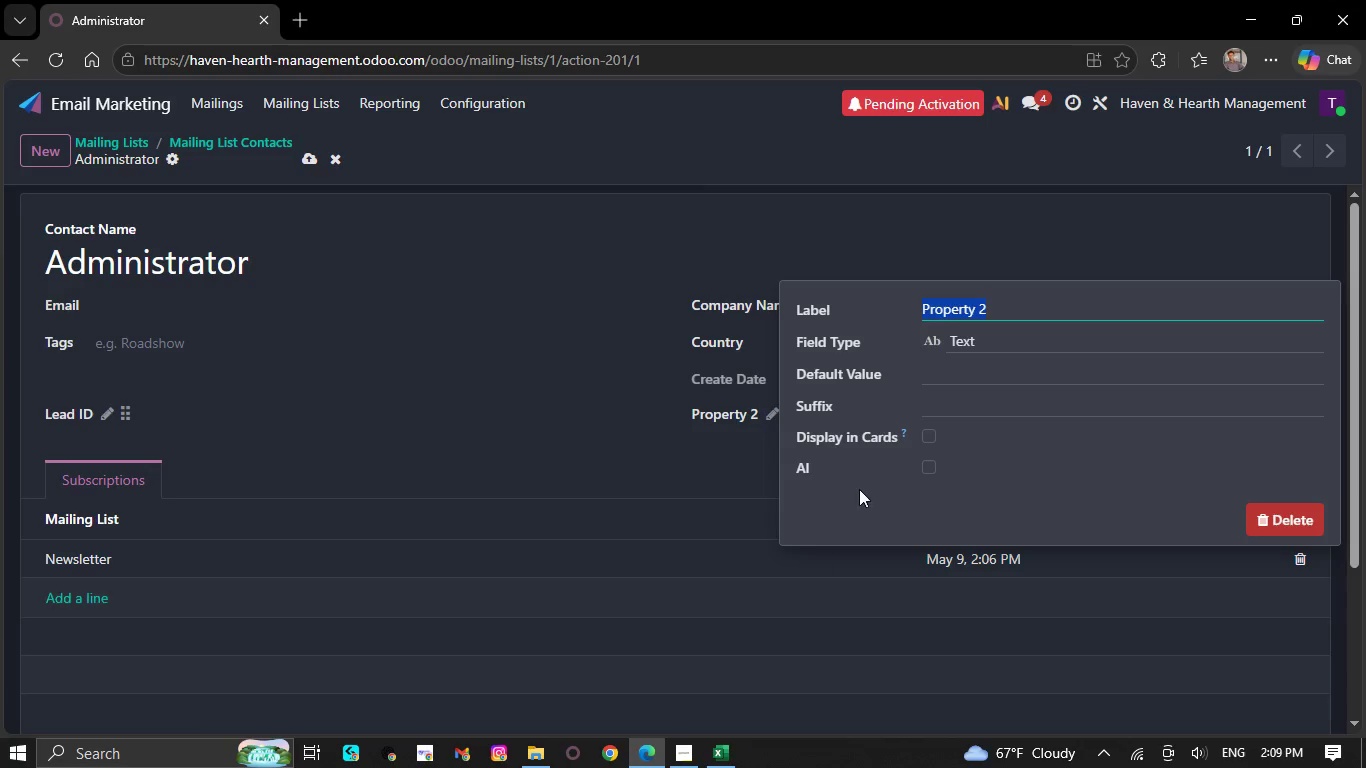 
key(Control+V)
 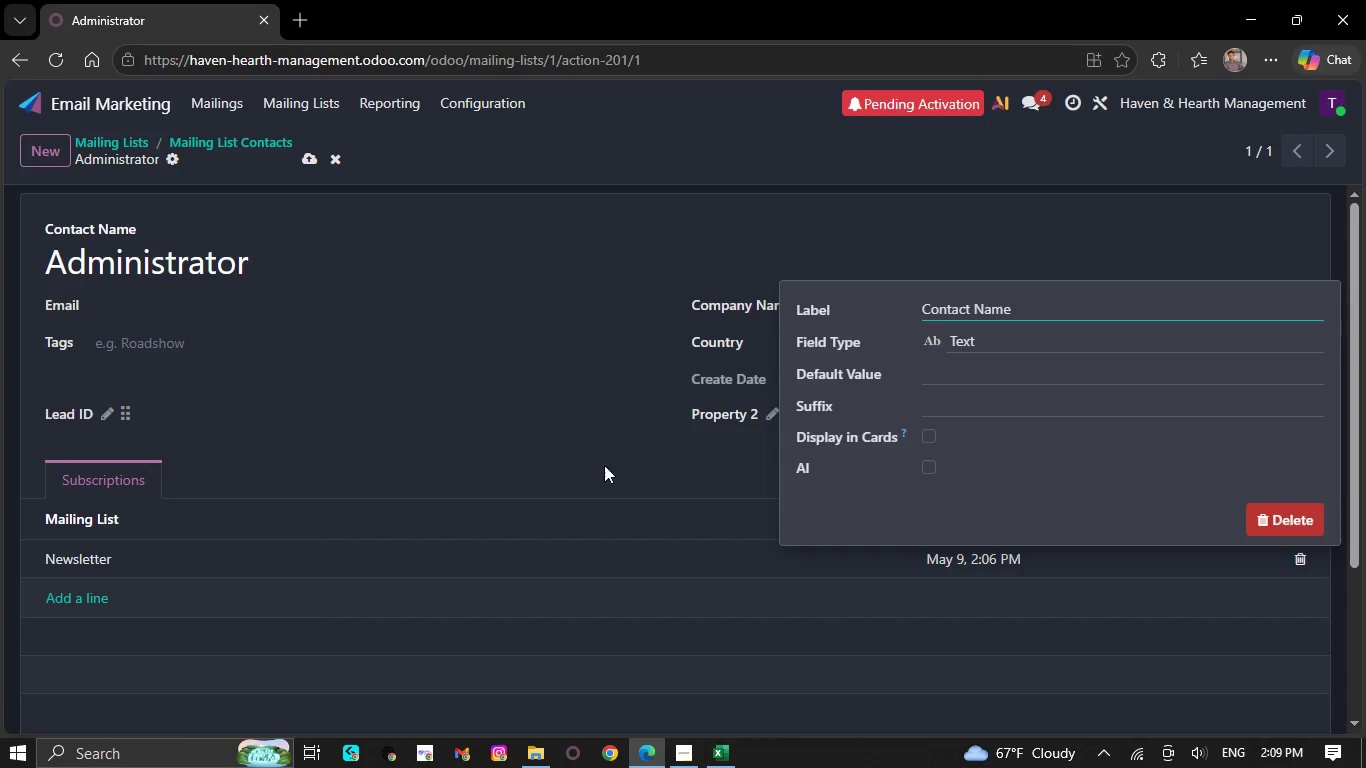 
left_click([599, 470])
 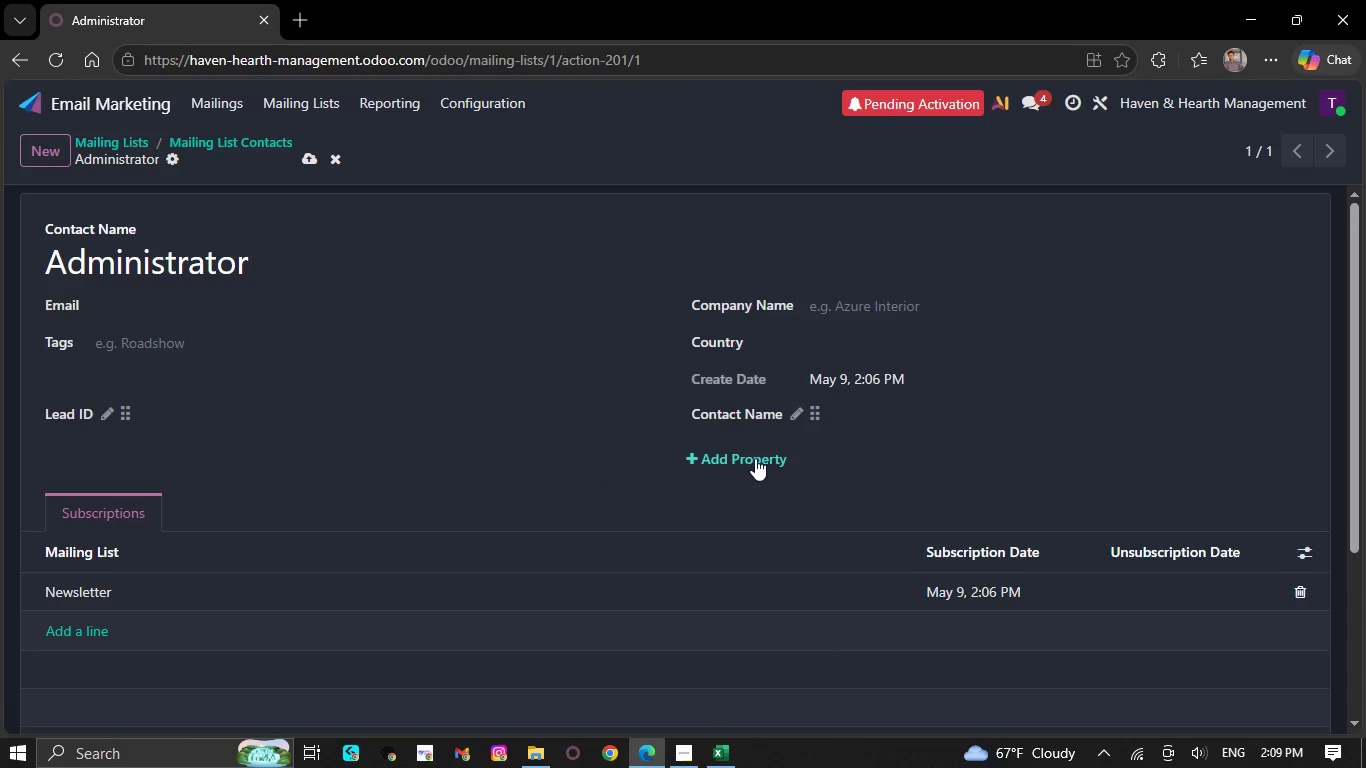 
left_click([755, 458])
 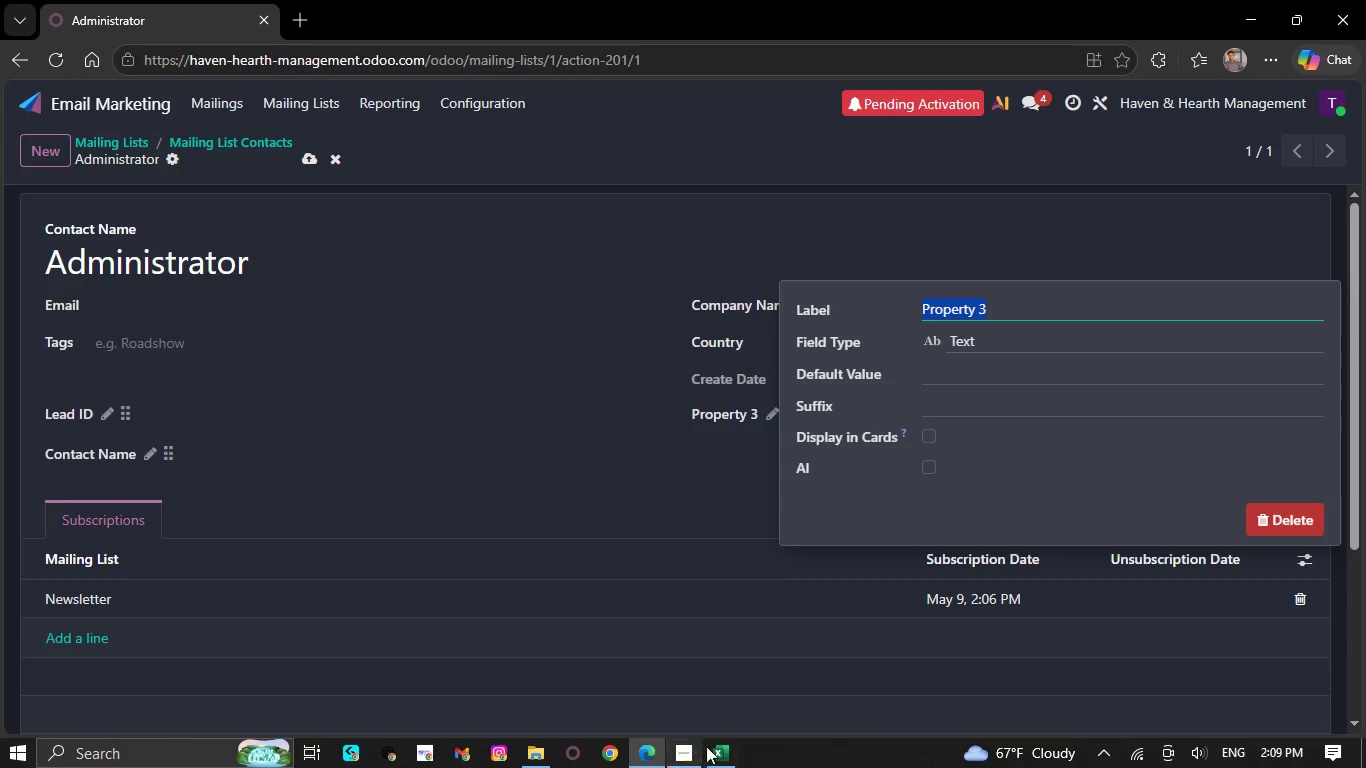 
left_click([724, 748])
 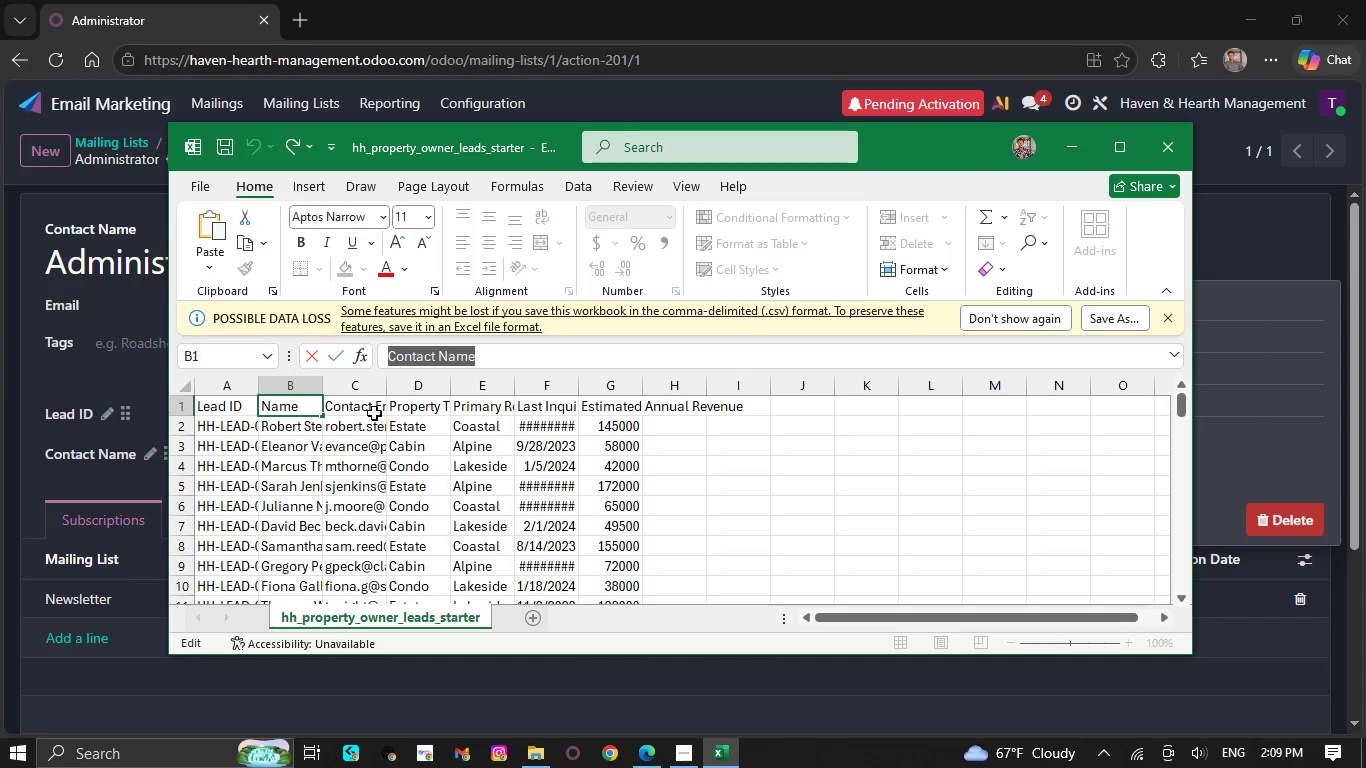 
left_click([367, 406])
 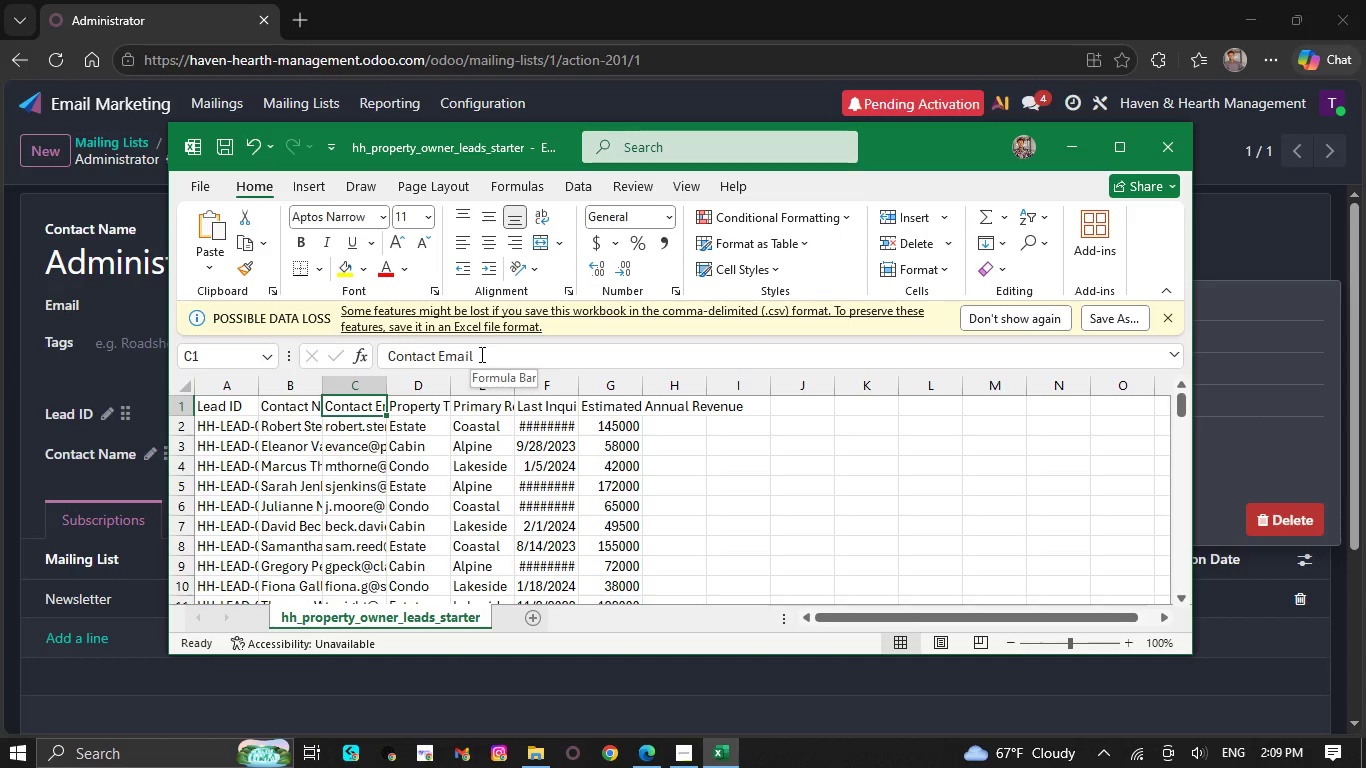 
left_click_drag(start_coordinate=[473, 354], to_coordinate=[377, 352])
 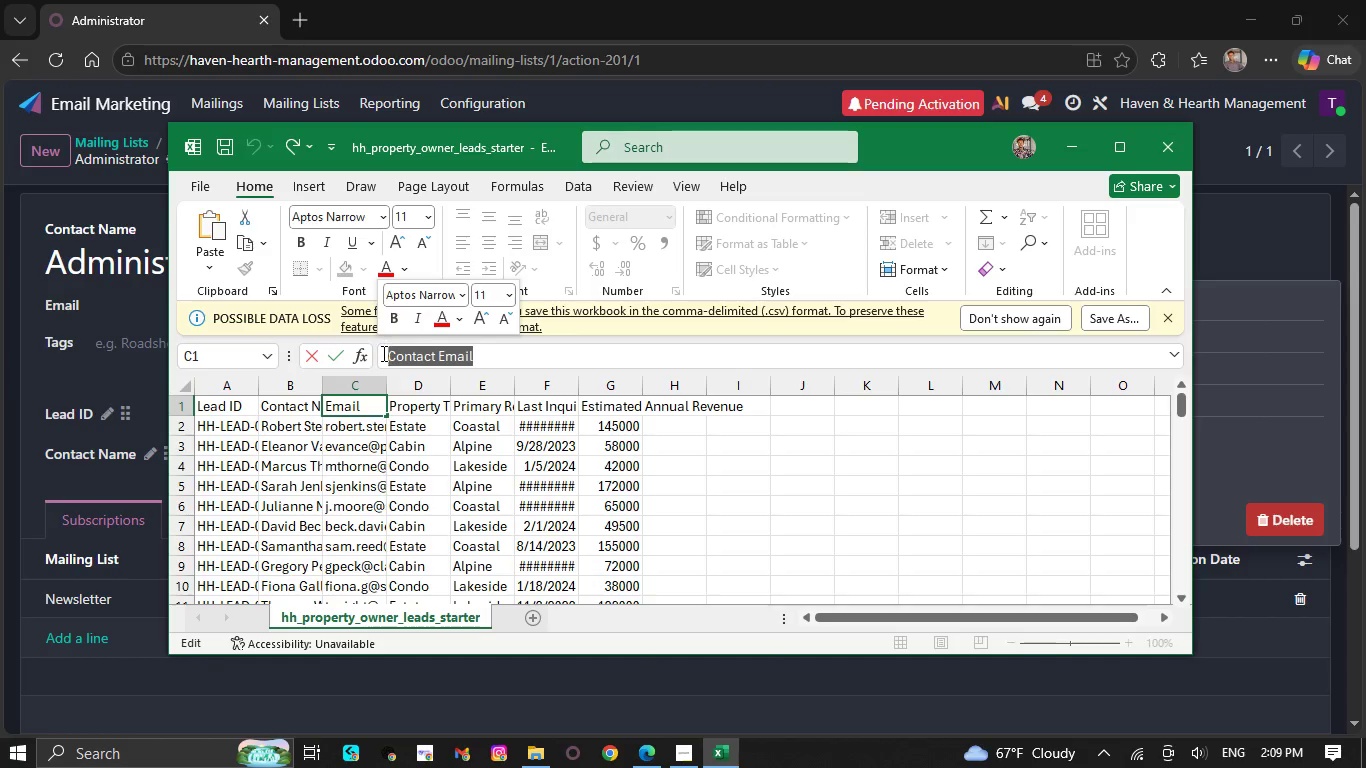 
key(Control+C)
 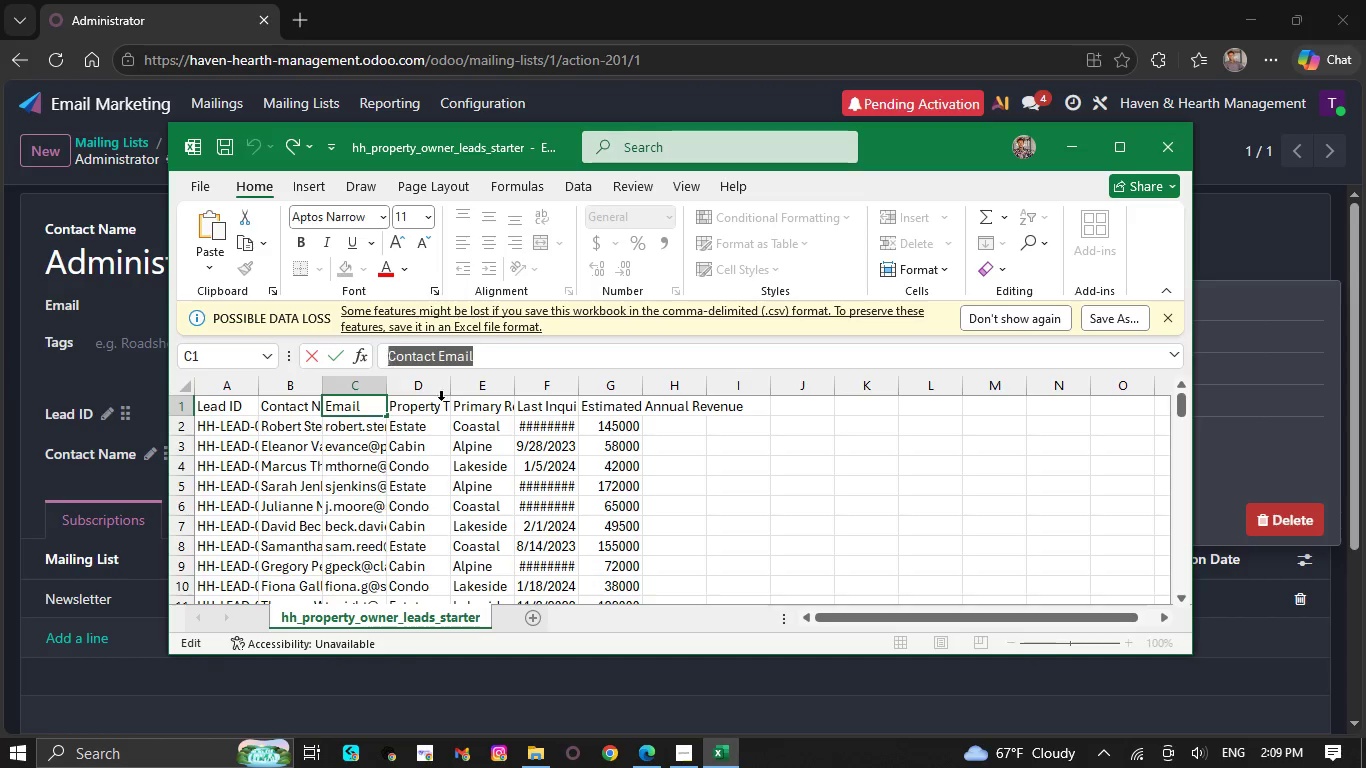 
key(Control+ControlLeft)